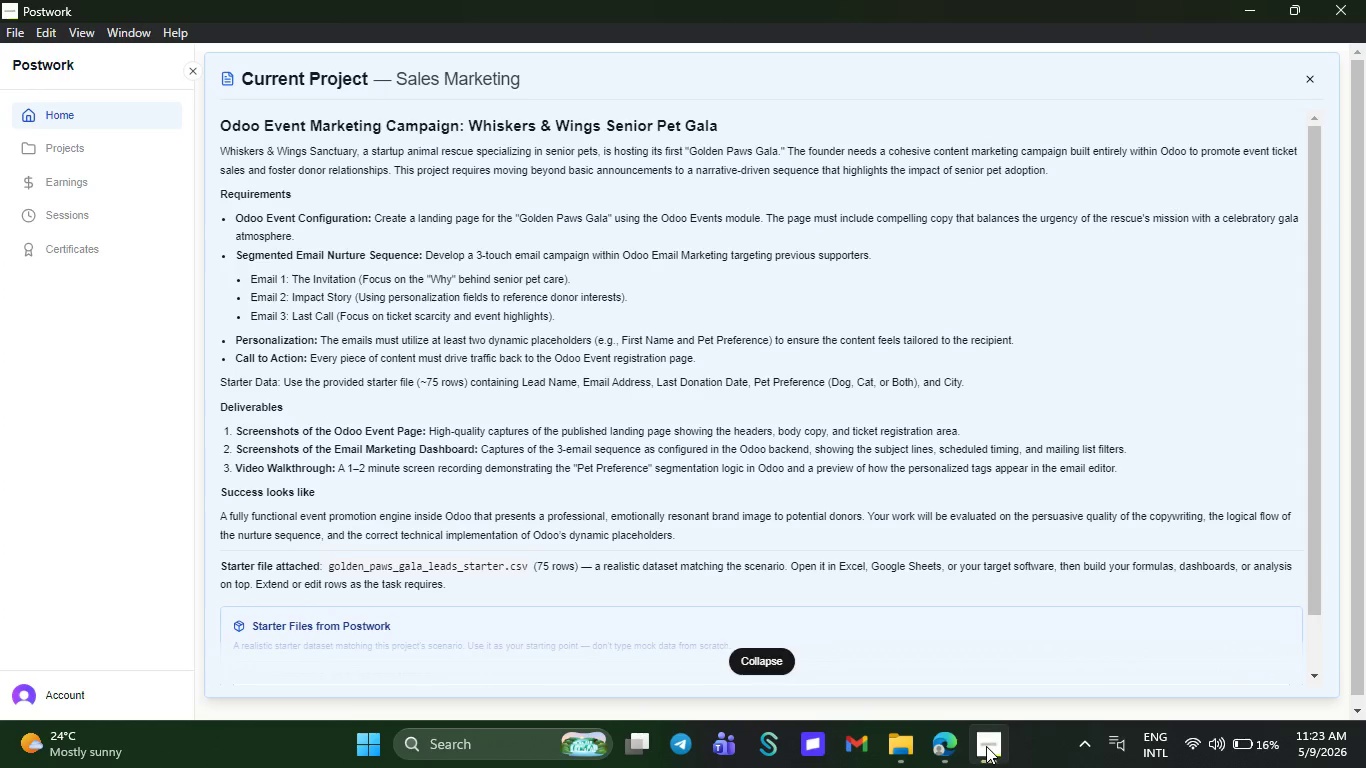 
key(Meta+D)
 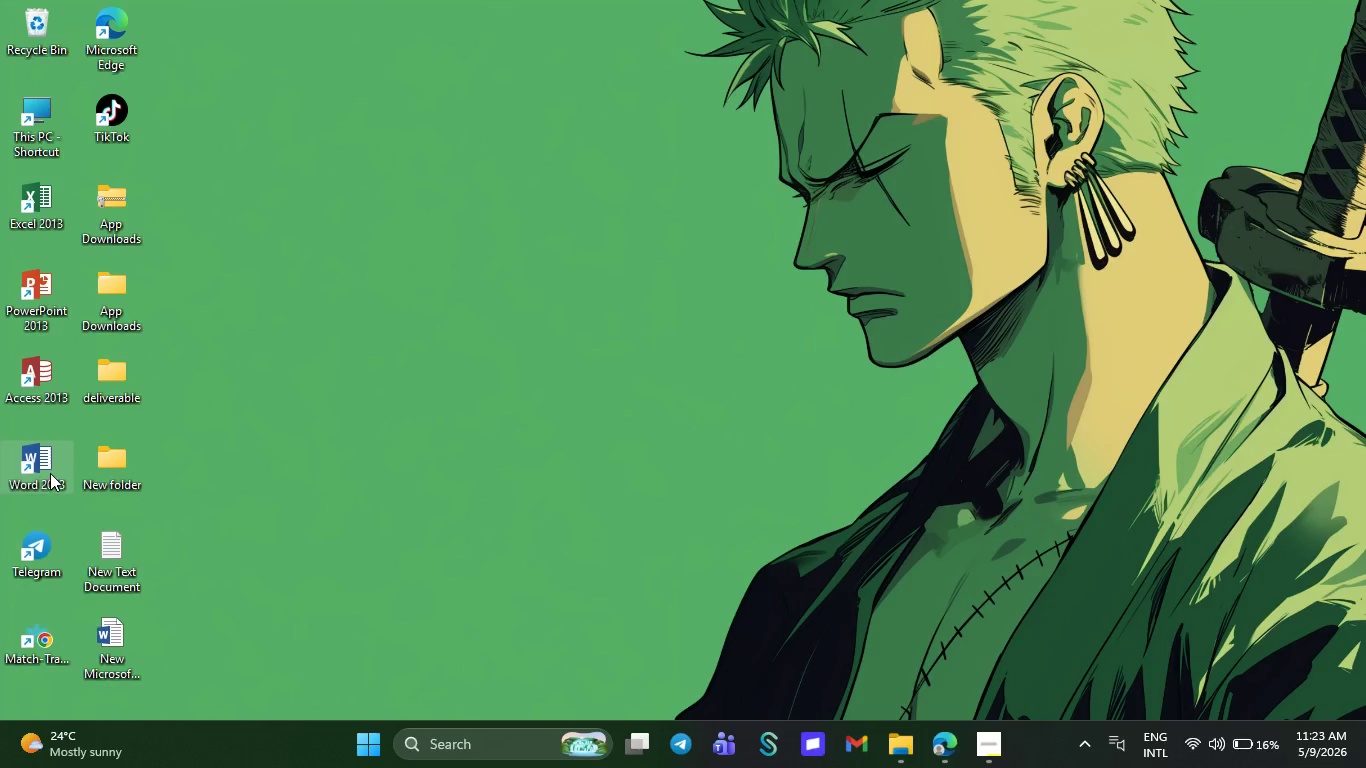 
double_click([50, 473])
 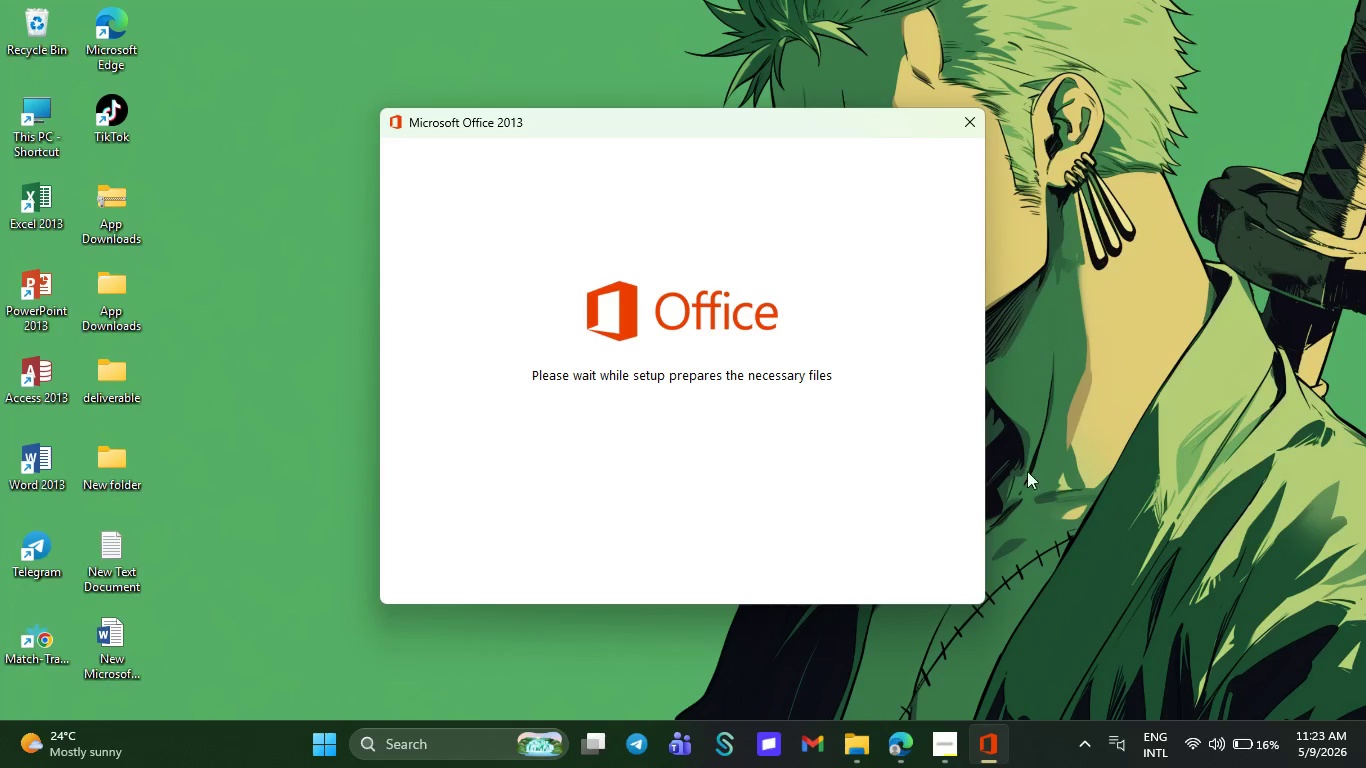 
wait(5.75)
 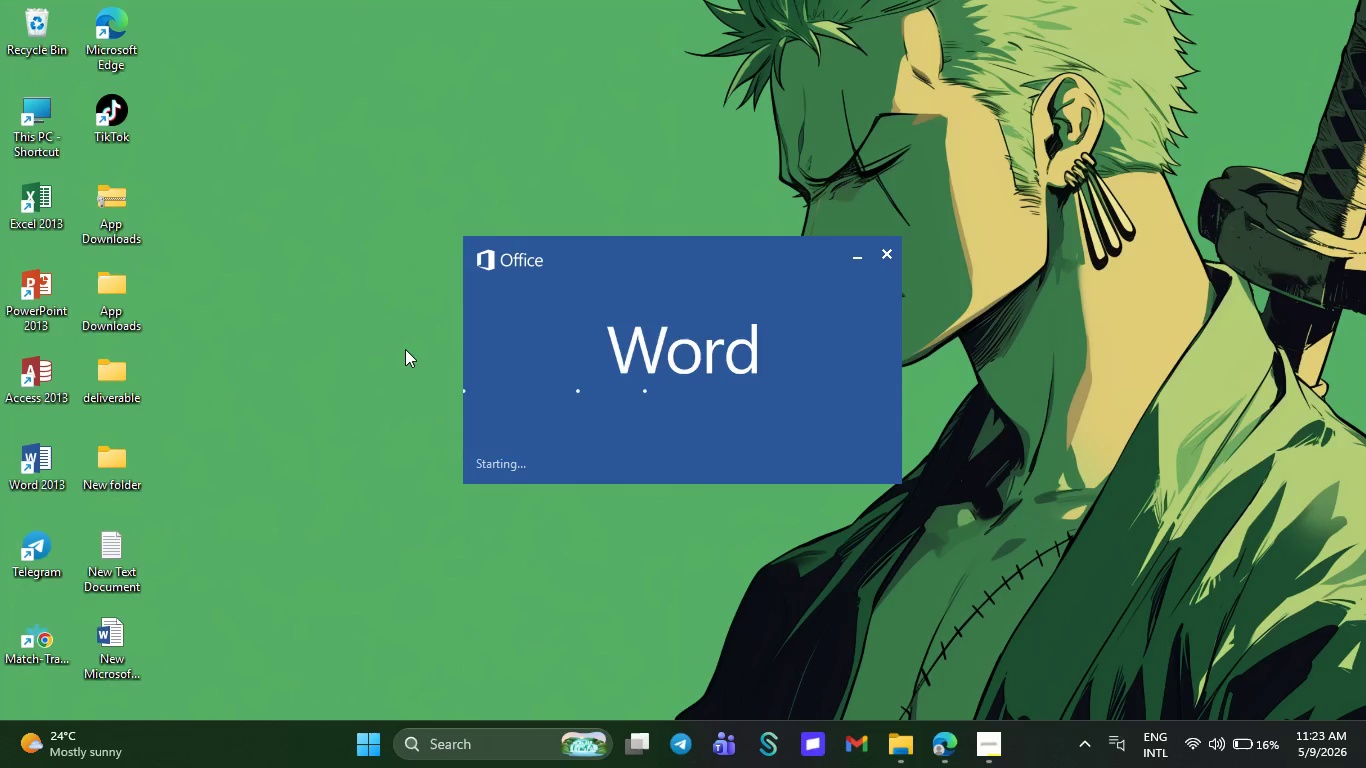 
left_click([995, 753])
 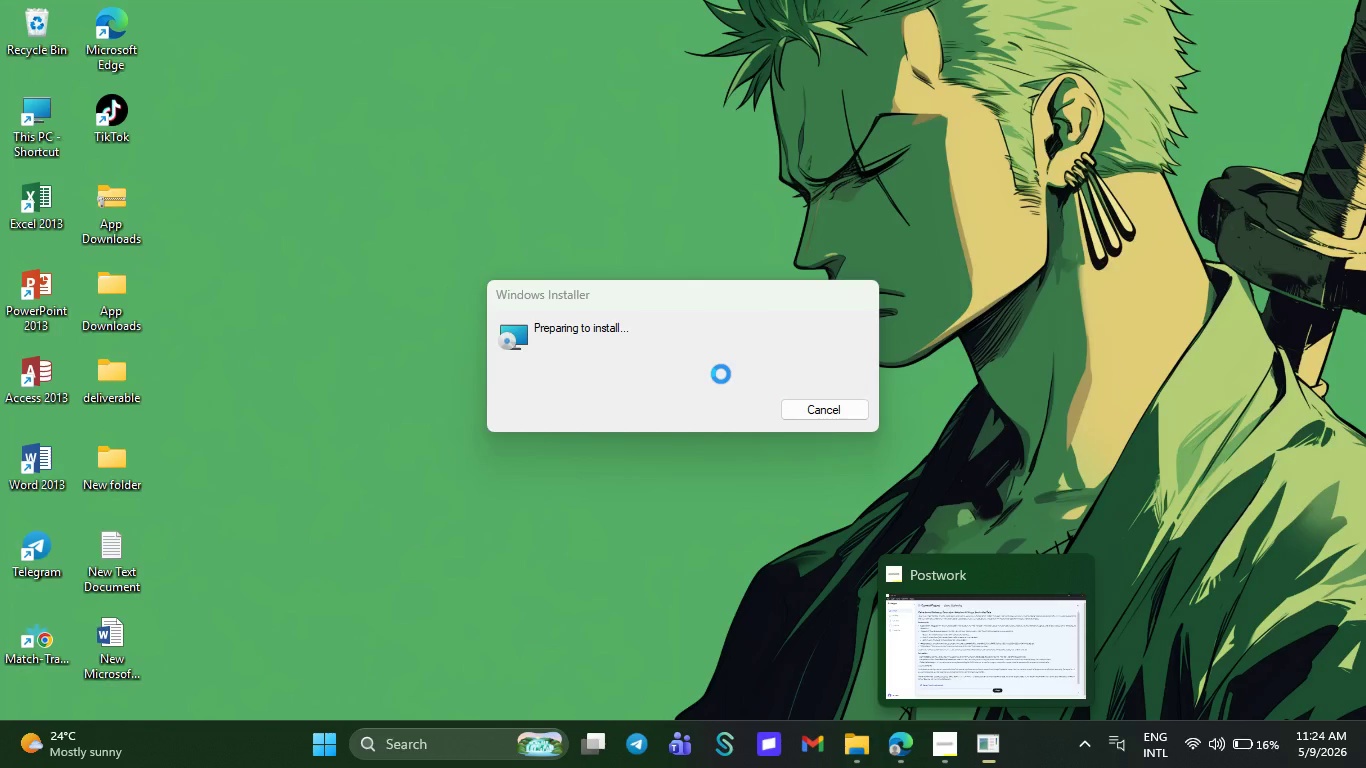 
left_click([826, 411])
 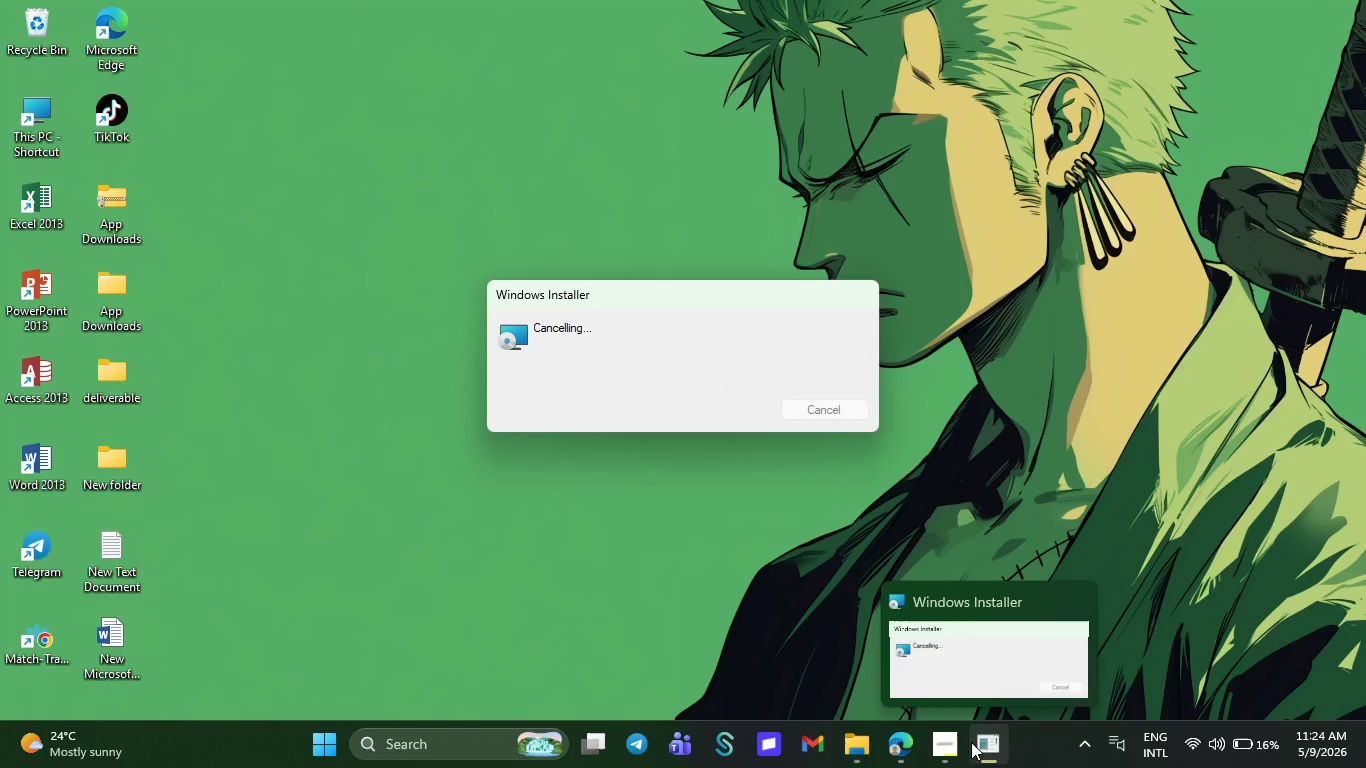 
left_click([936, 749])